 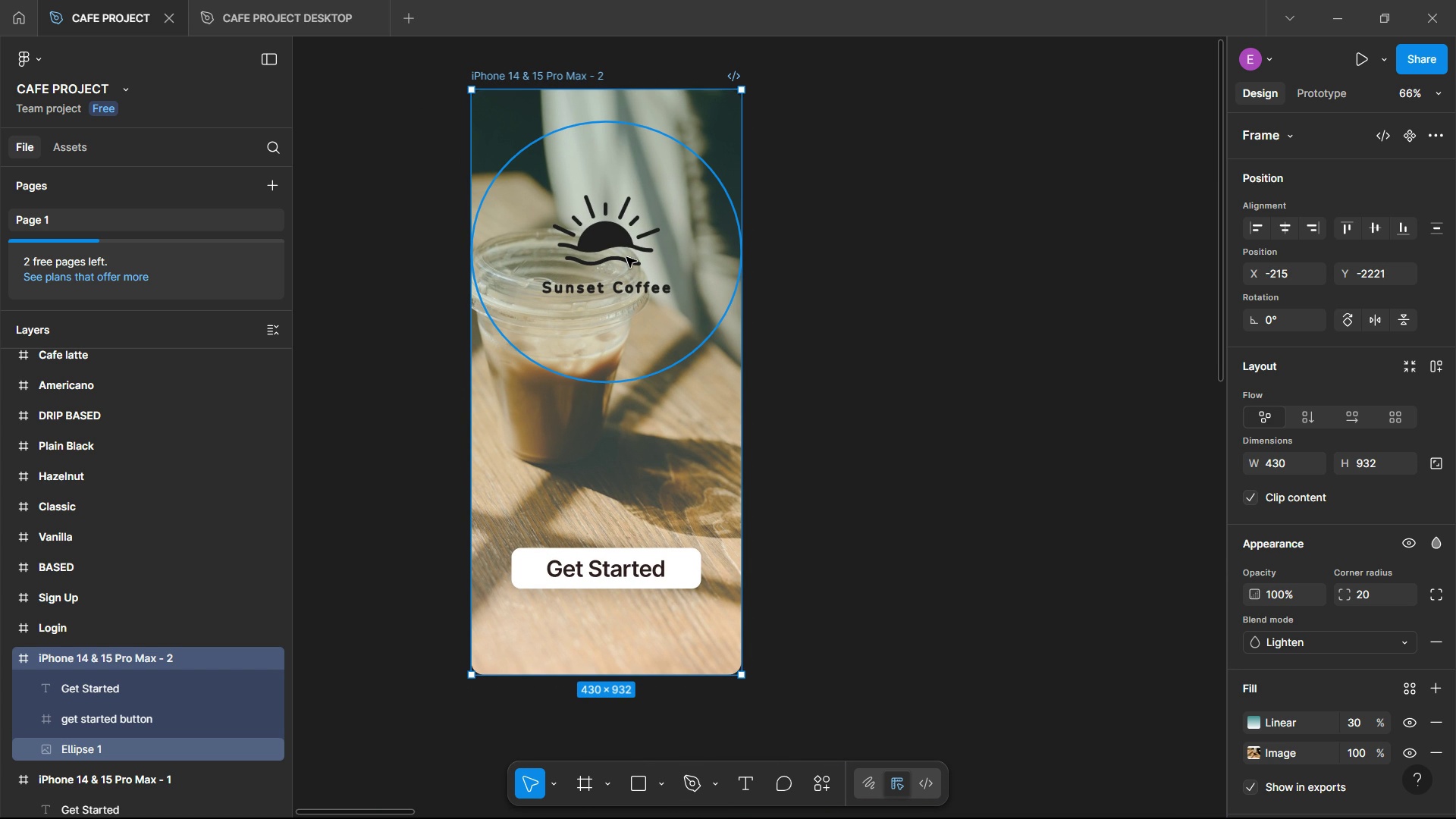 
left_click([924, 303])
 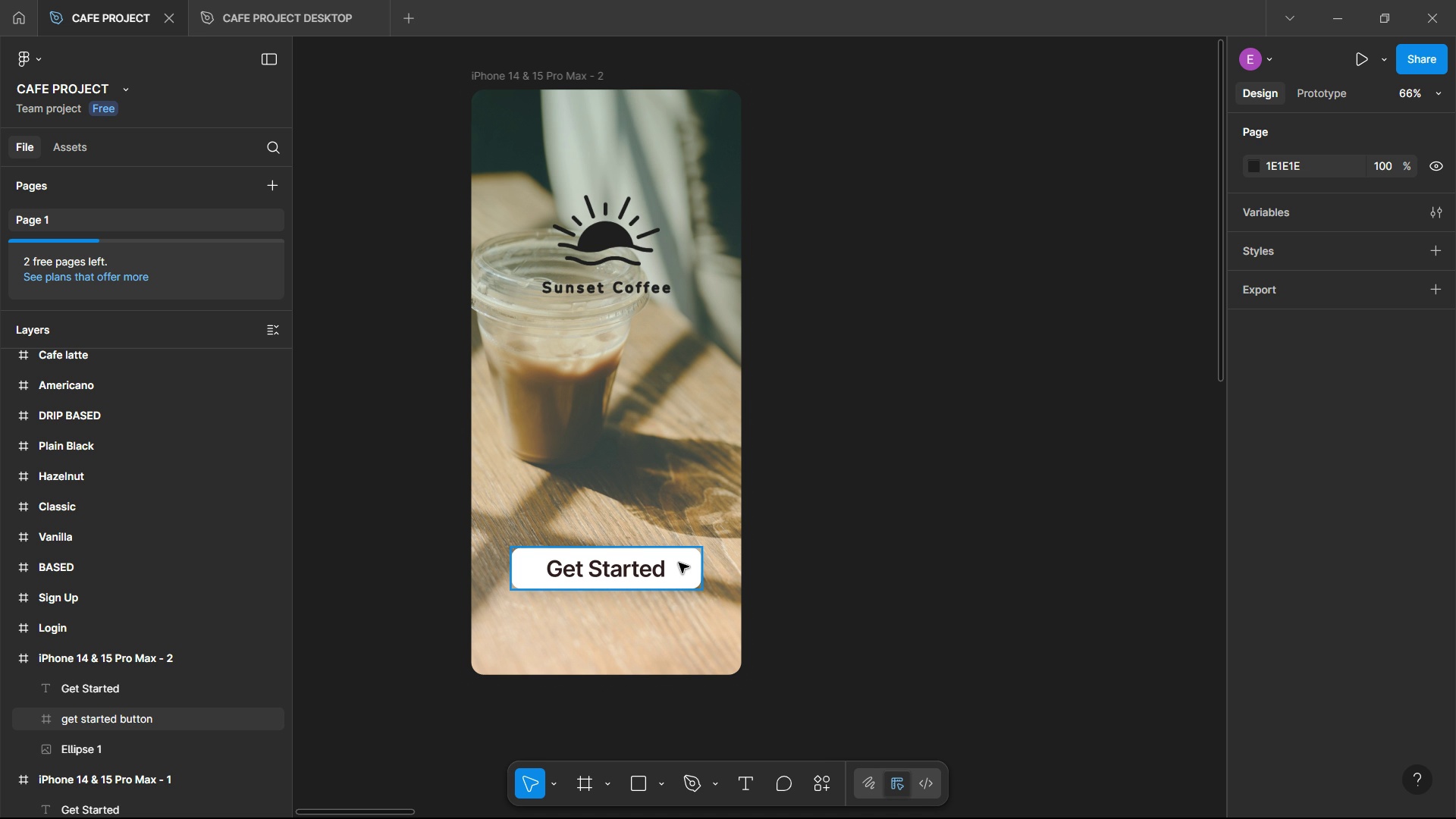 
wait(22.62)
 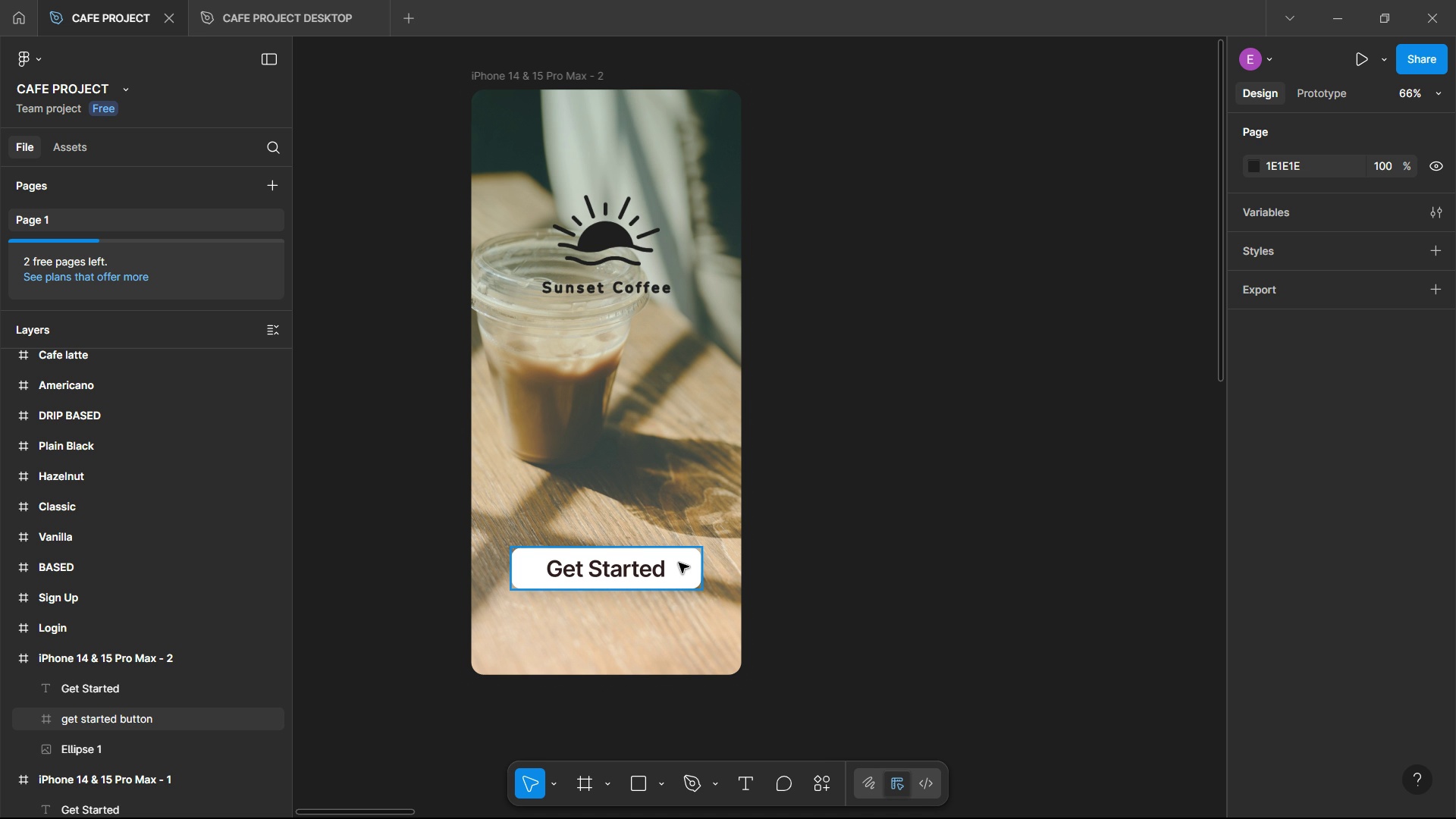 
double_click([648, 575])
 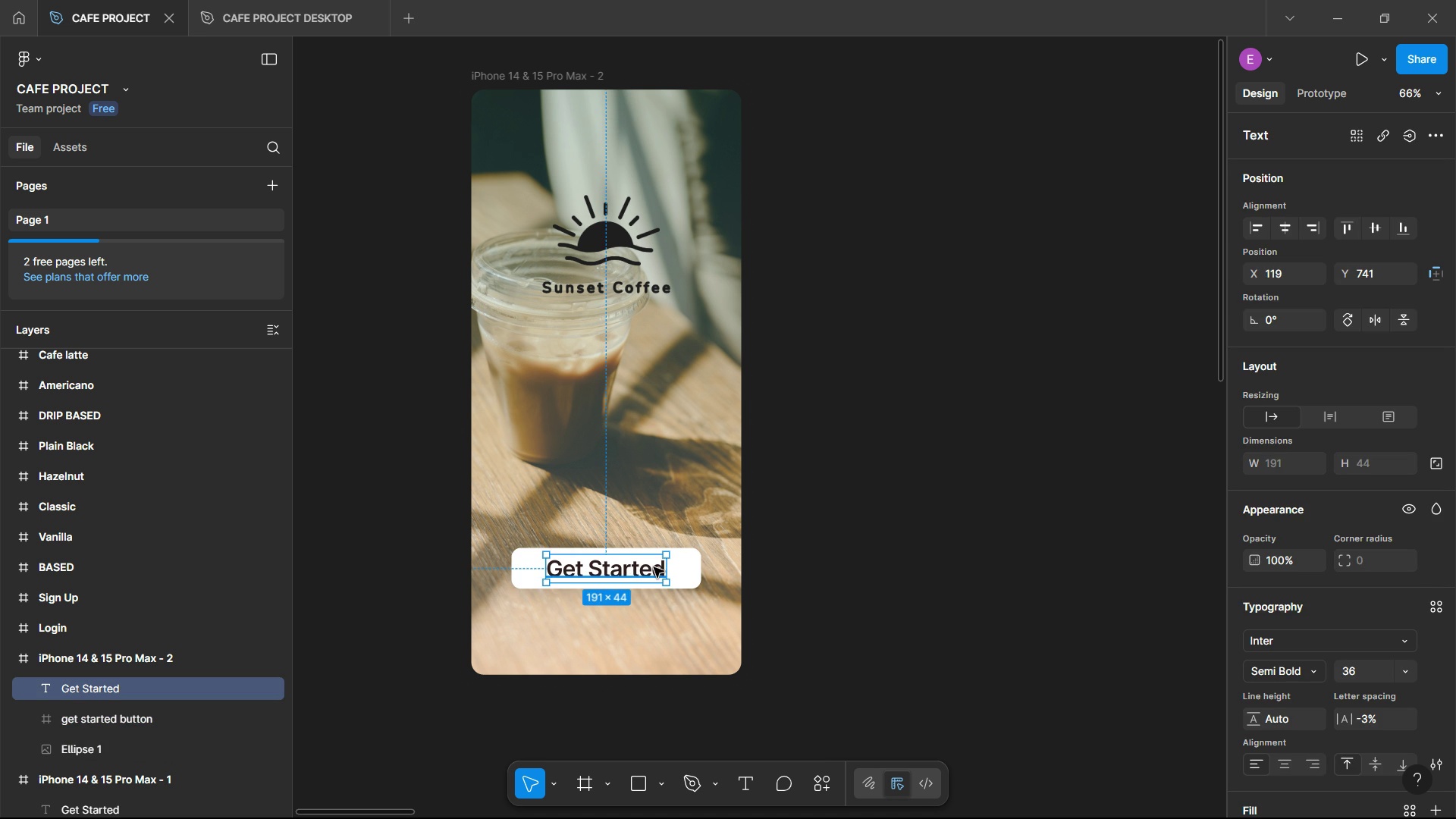 
double_click([654, 567])
 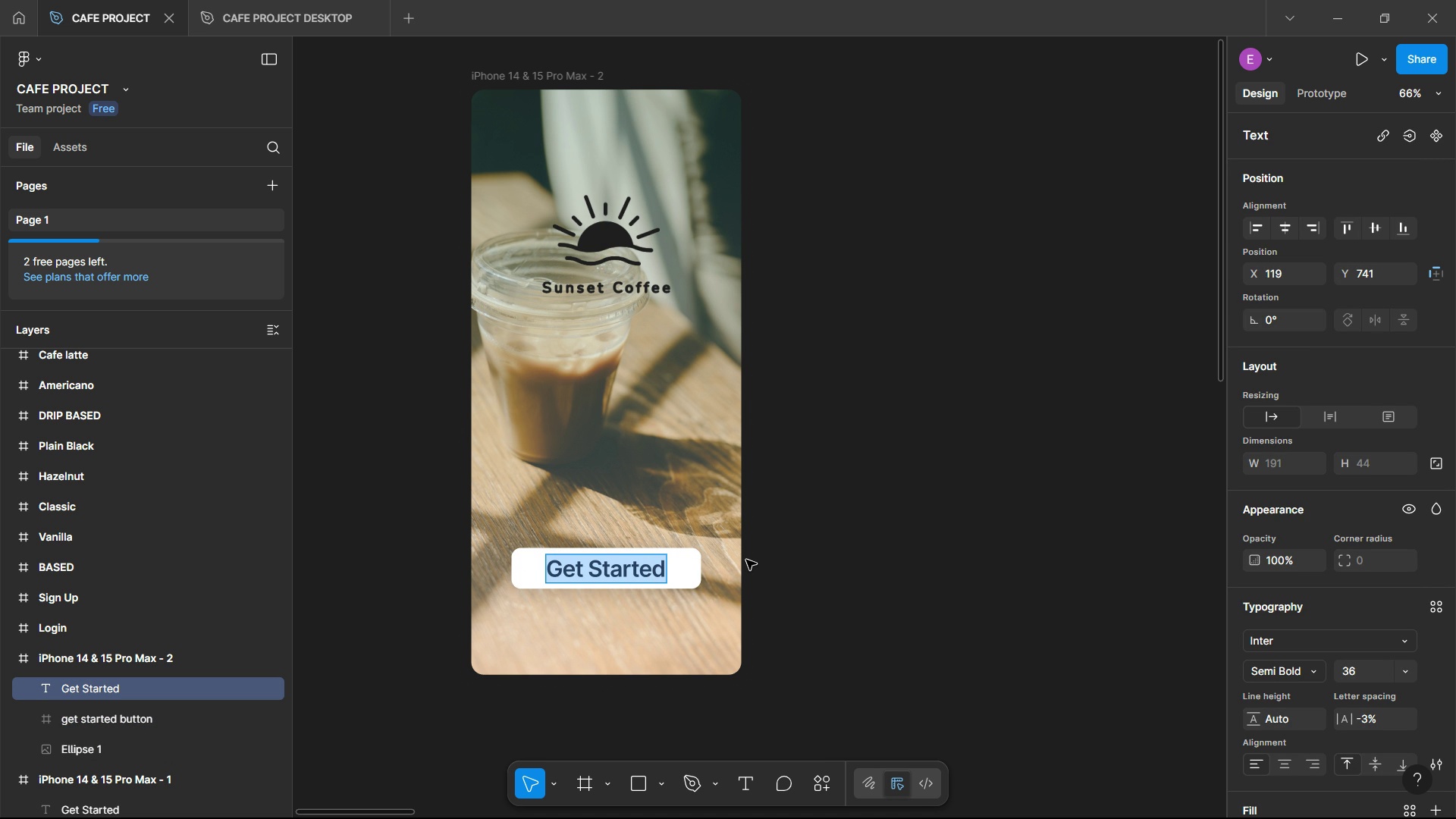 
wait(11.63)
 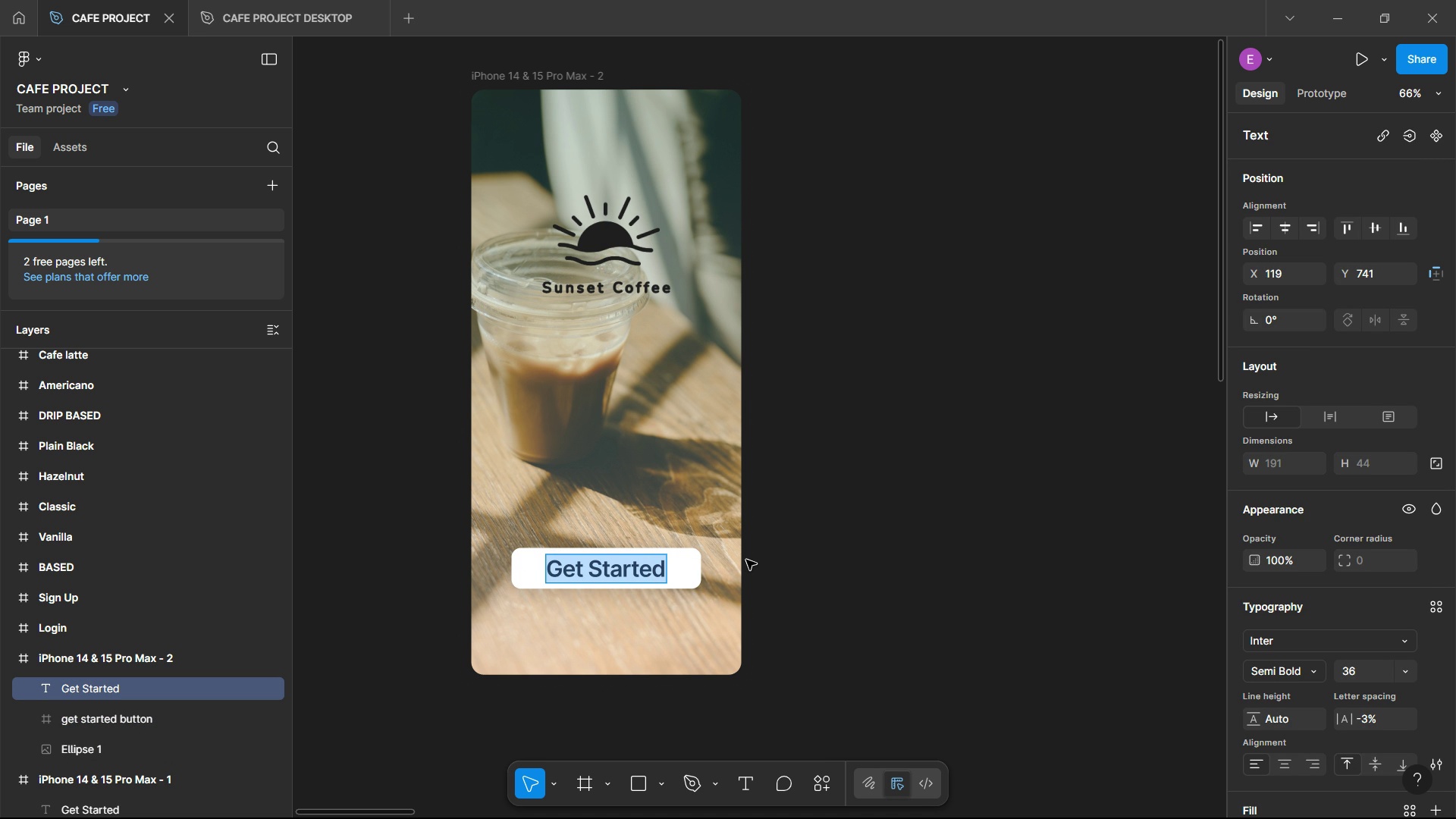 
double_click([838, 516])
 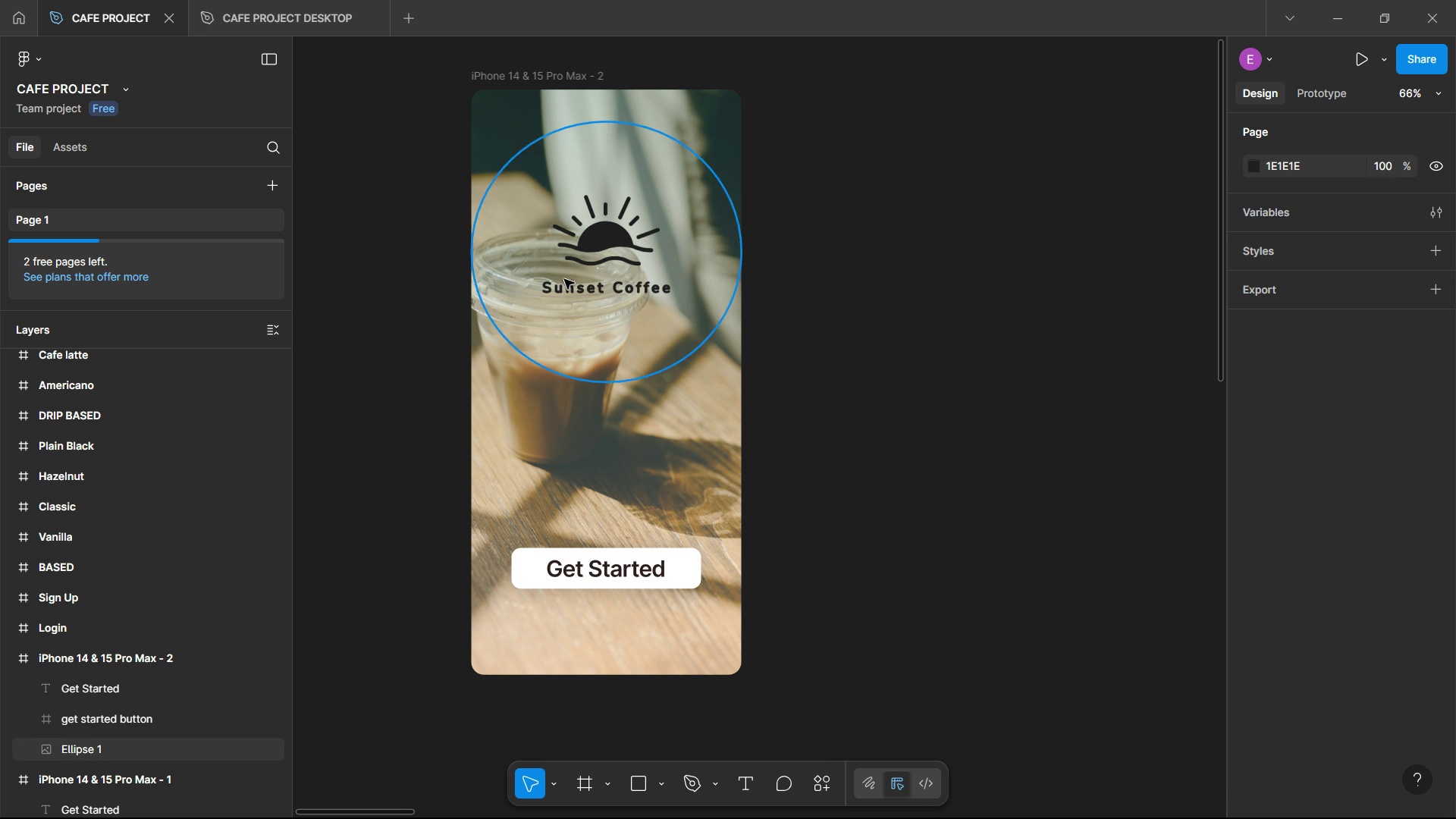 
scroll: coordinate [546, 291], scroll_direction: up, amount: 2.0
 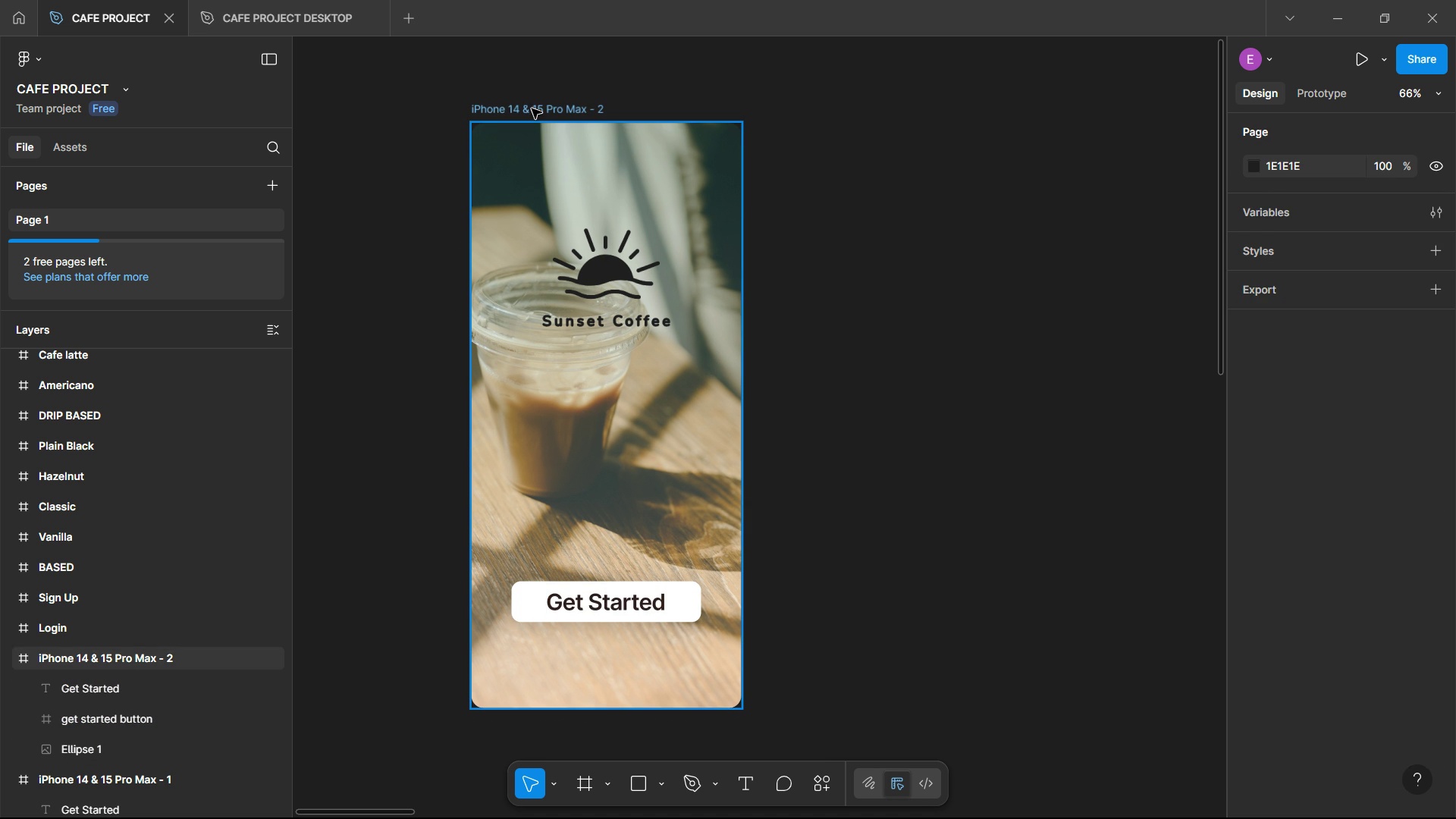 
left_click([532, 108])
 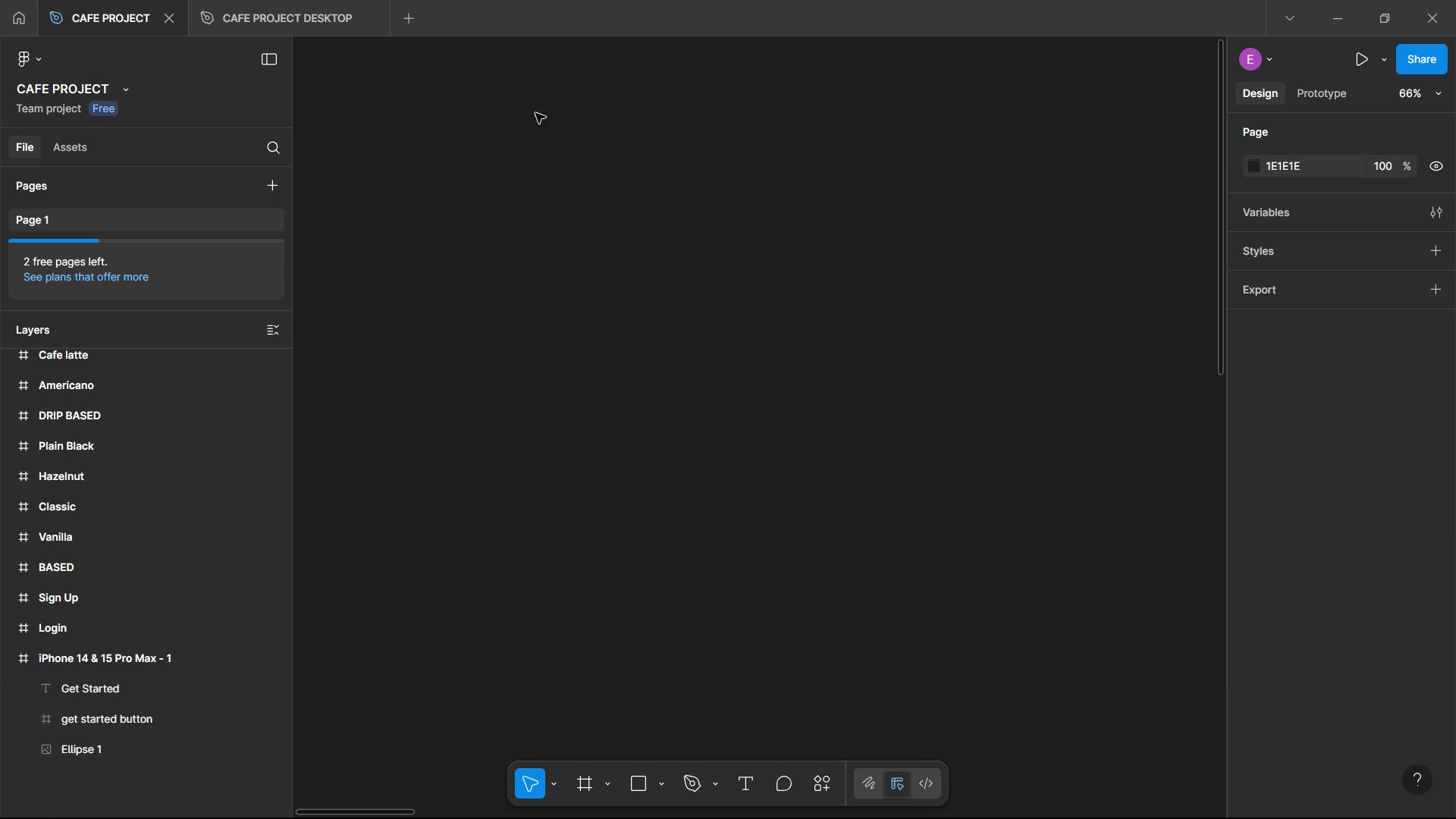 
key(Delete)